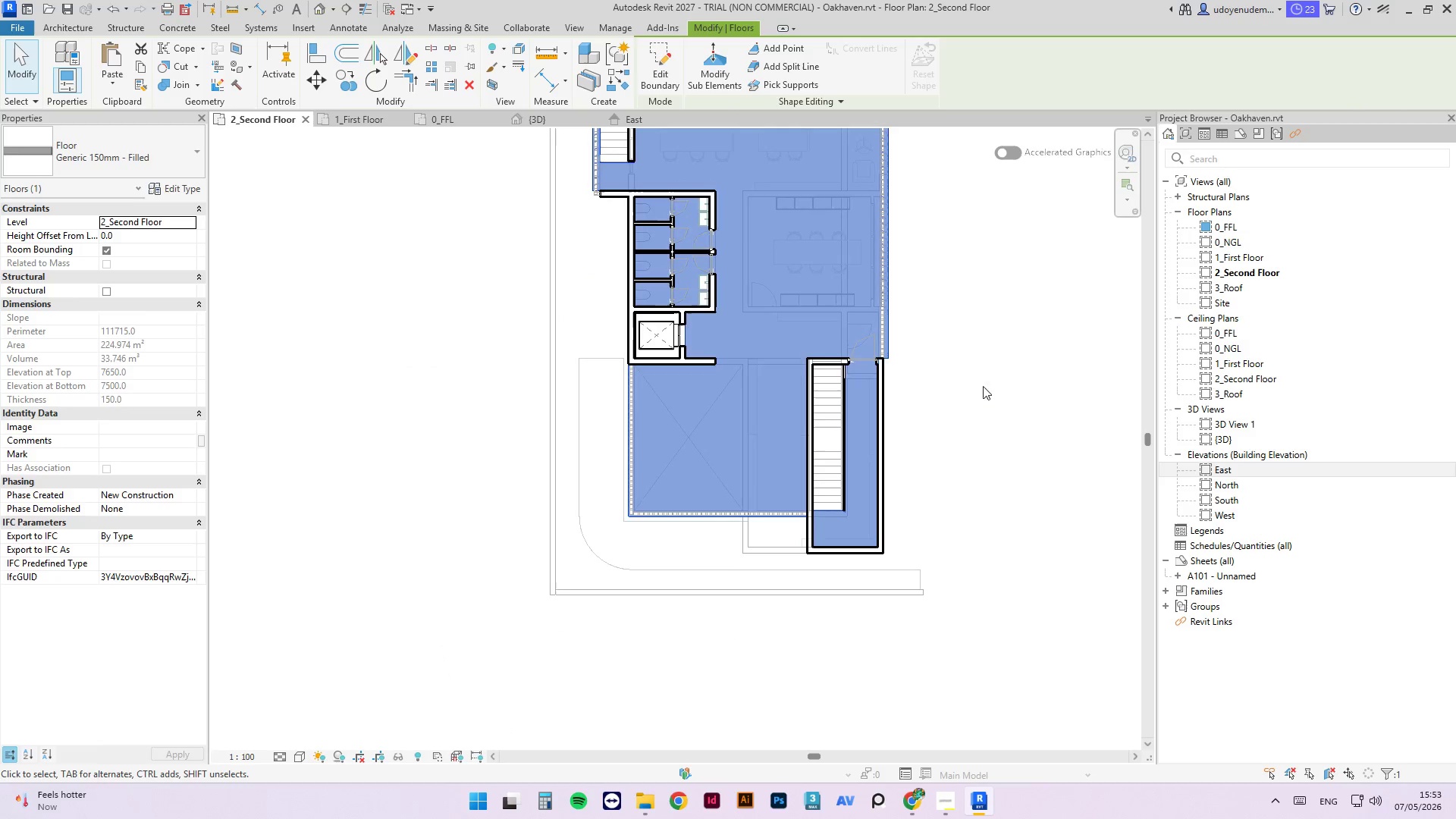 
left_click([548, 117])
 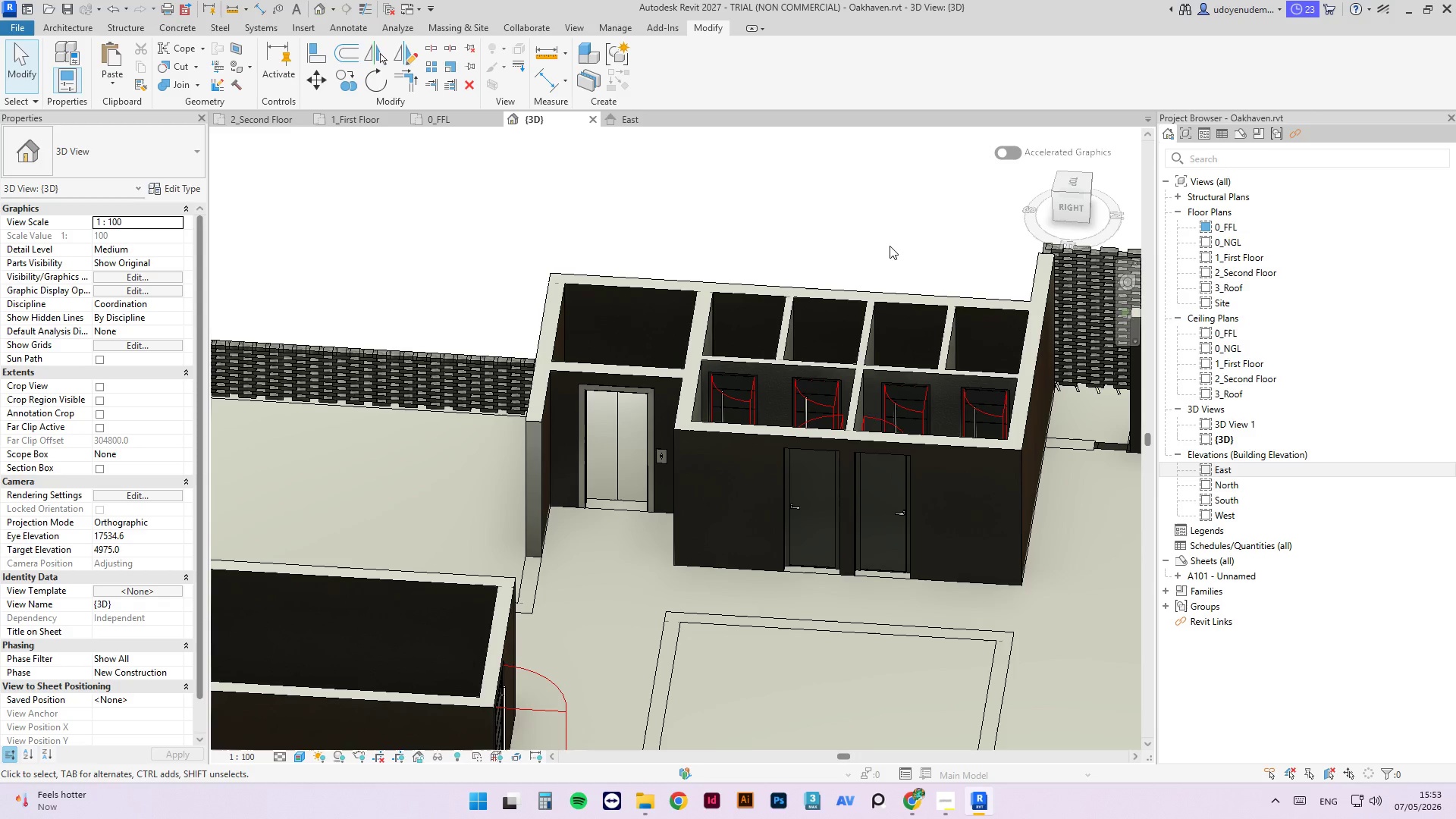 
left_click([774, 232])
 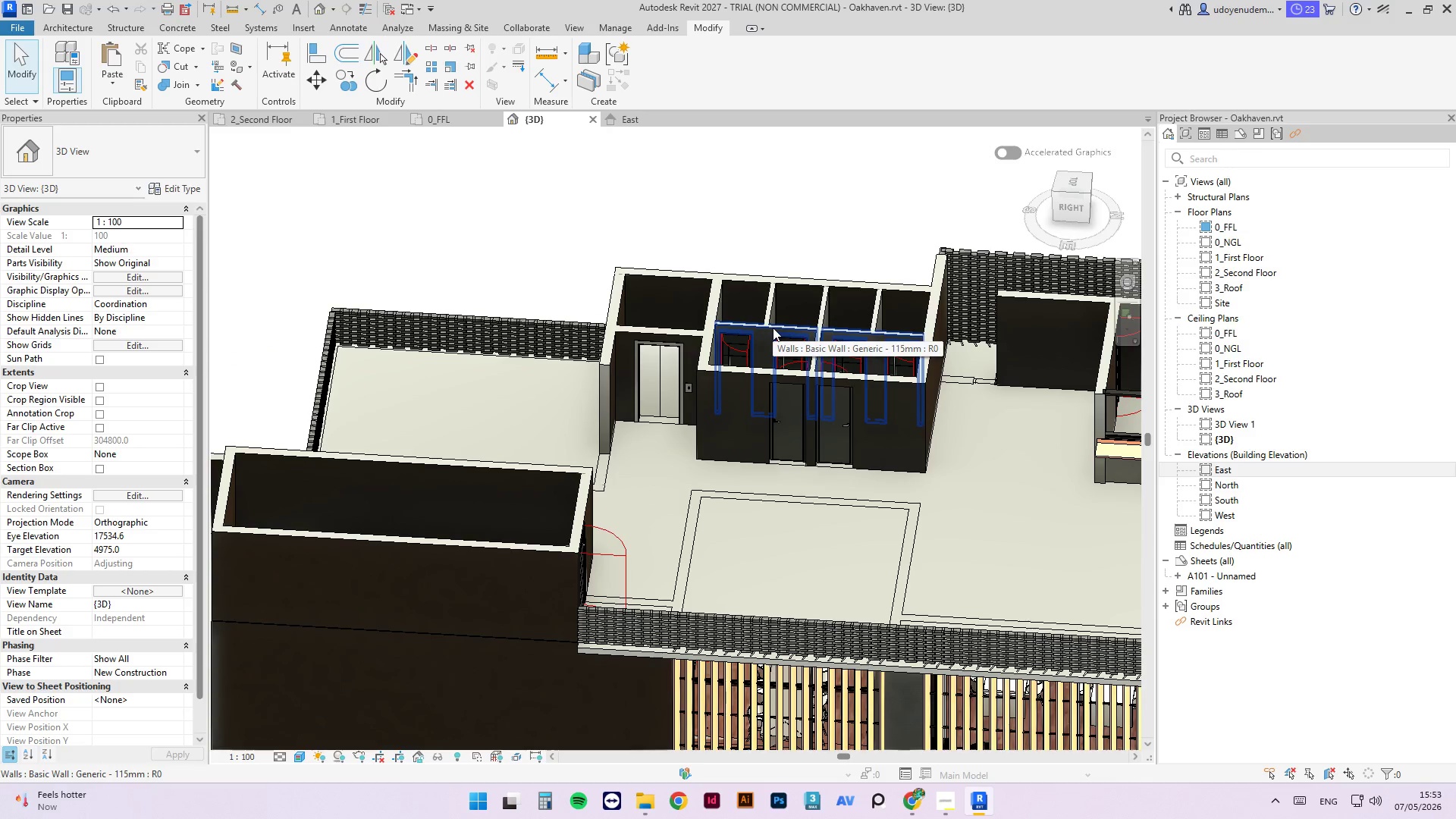 
scroll: coordinate [736, 260], scroll_direction: down, amount: 3.0
 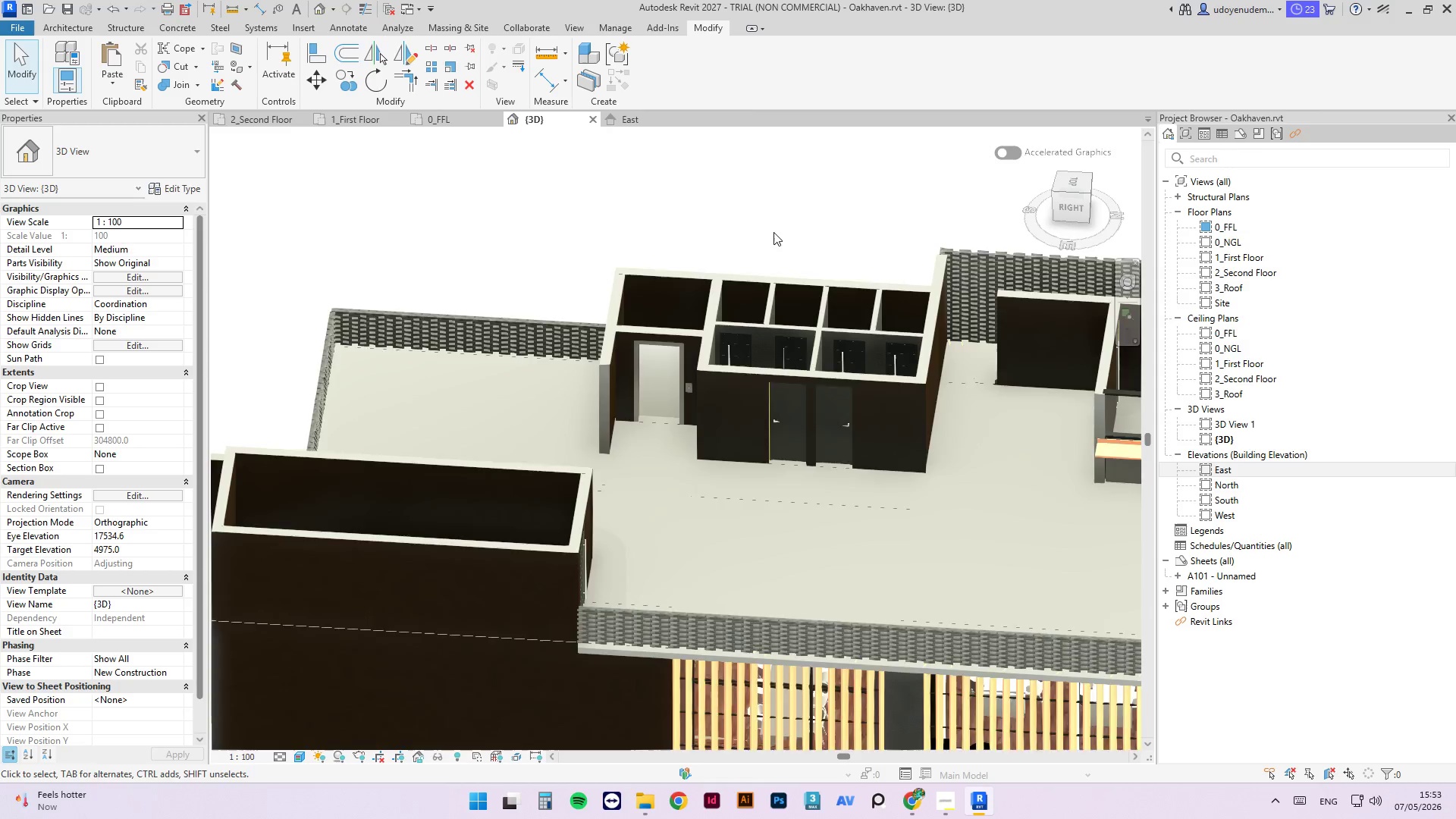 
key(Control+S)
 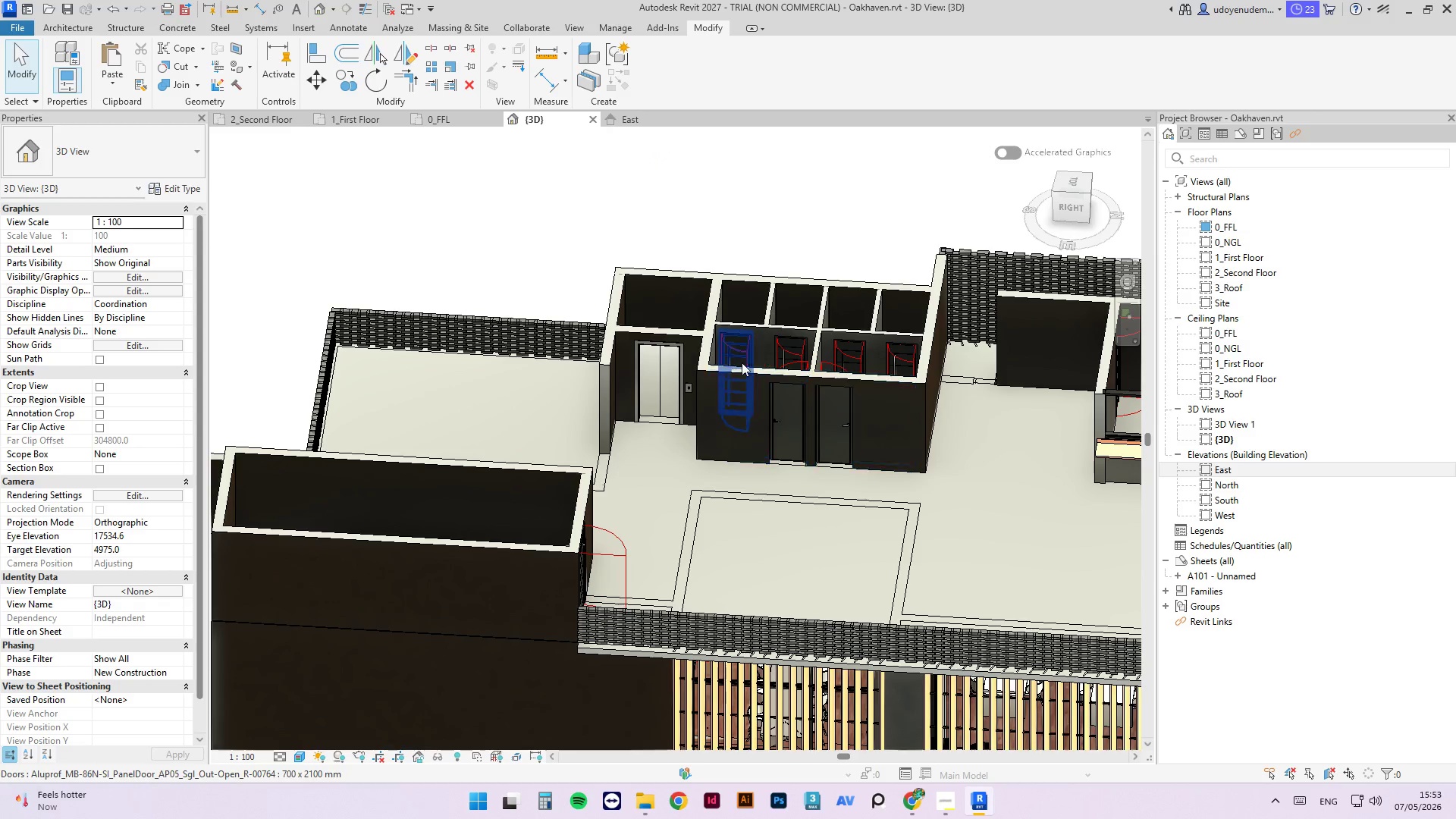 
scroll: coordinate [673, 394], scroll_direction: down, amount: 4.0
 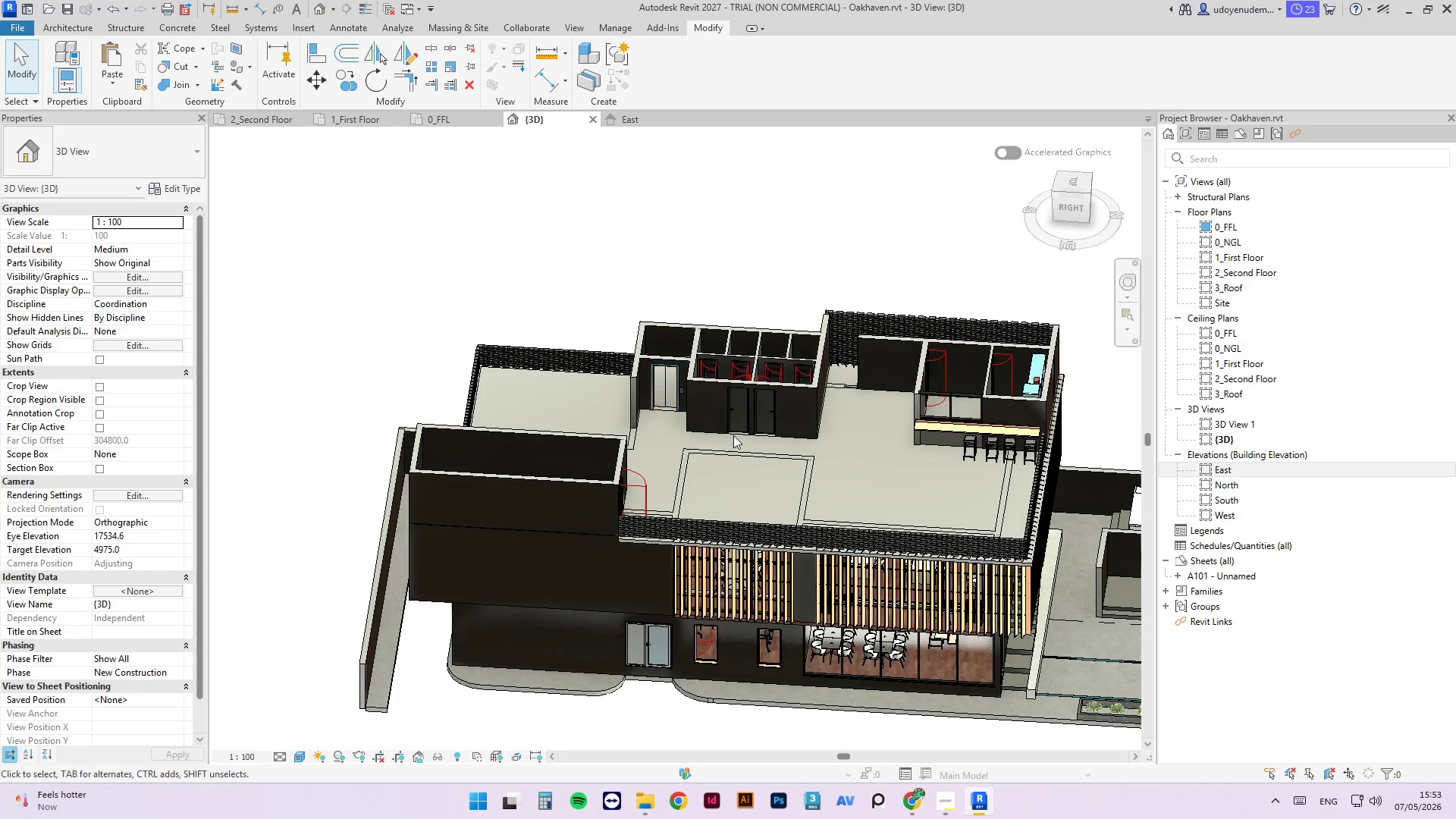 
hold_key(key=ShiftLeft, duration=4.98)
 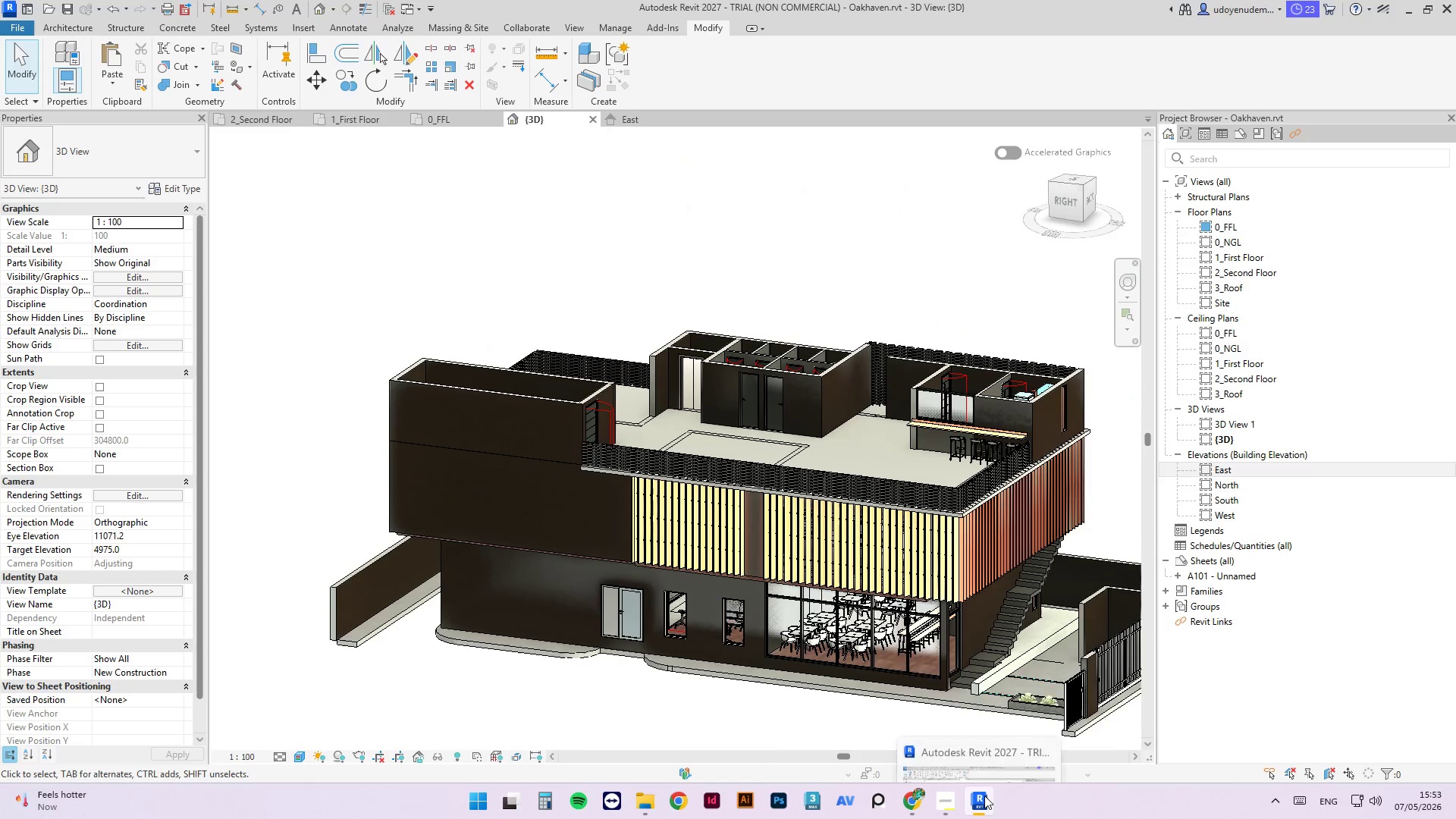 